 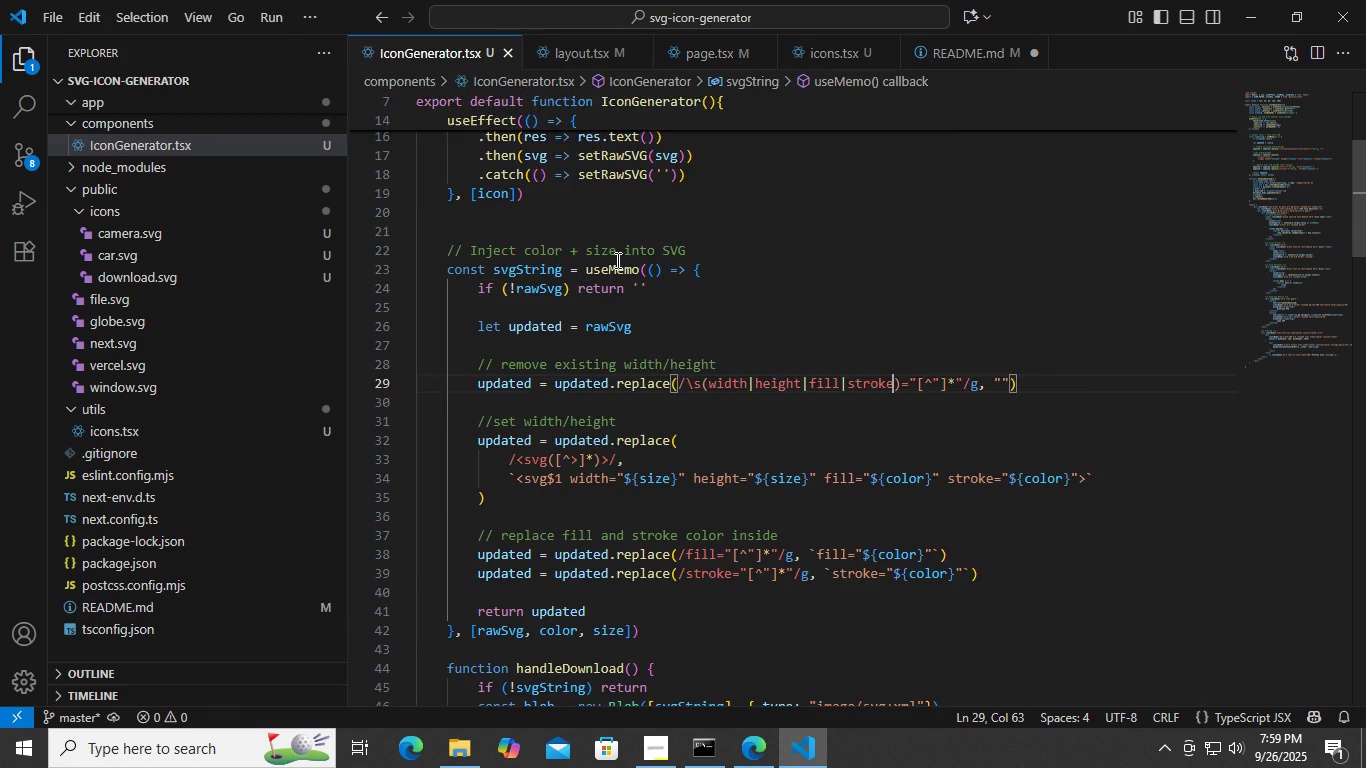 
scroll: coordinate [616, 260], scroll_direction: up, amount: 14.0
 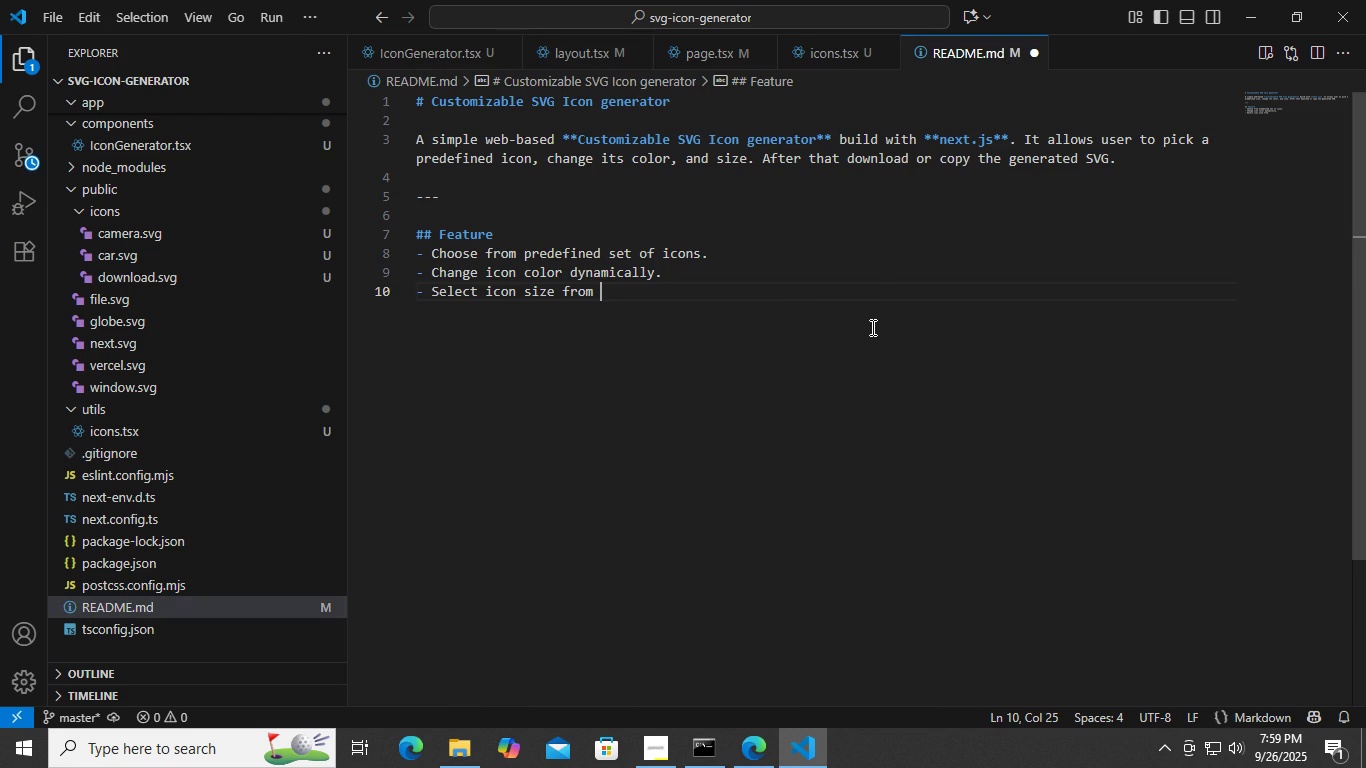 
type(32 - 256px)
 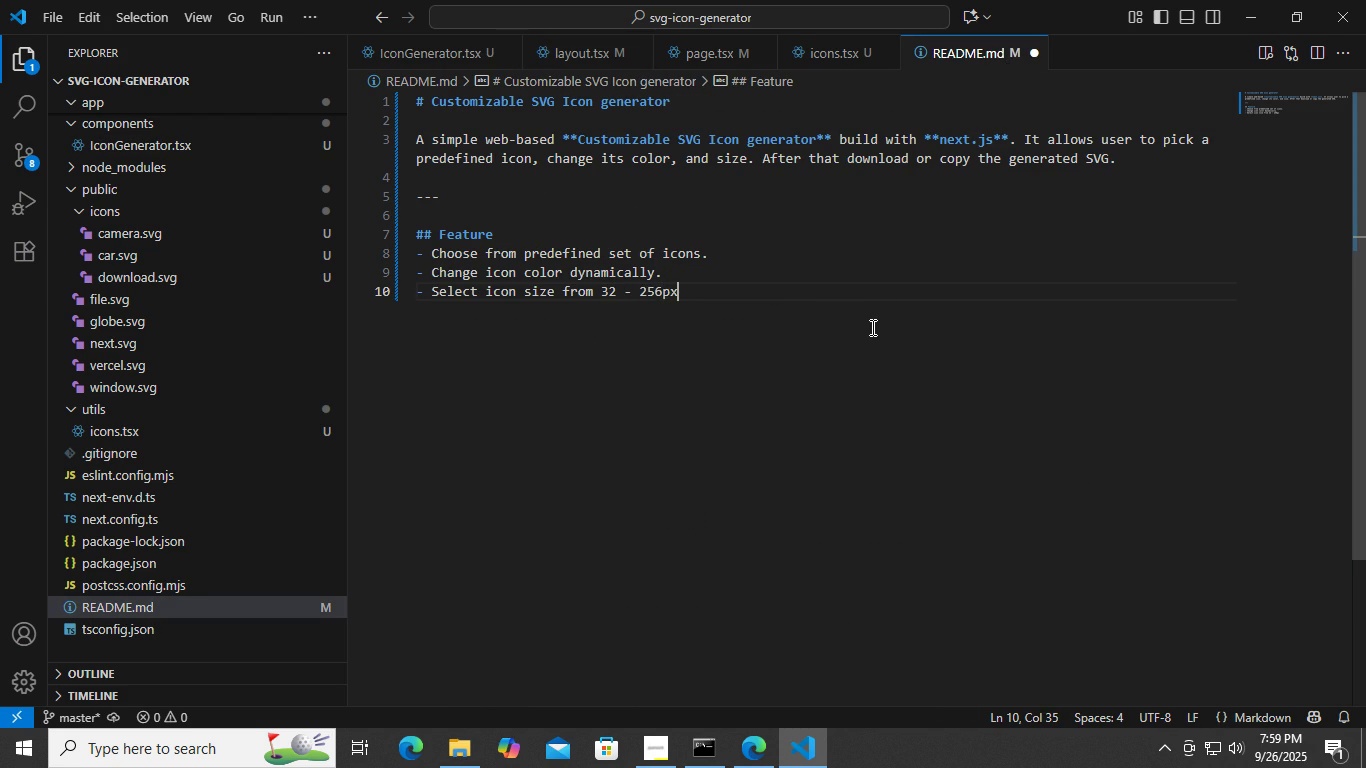 
key(ArrowLeft)
 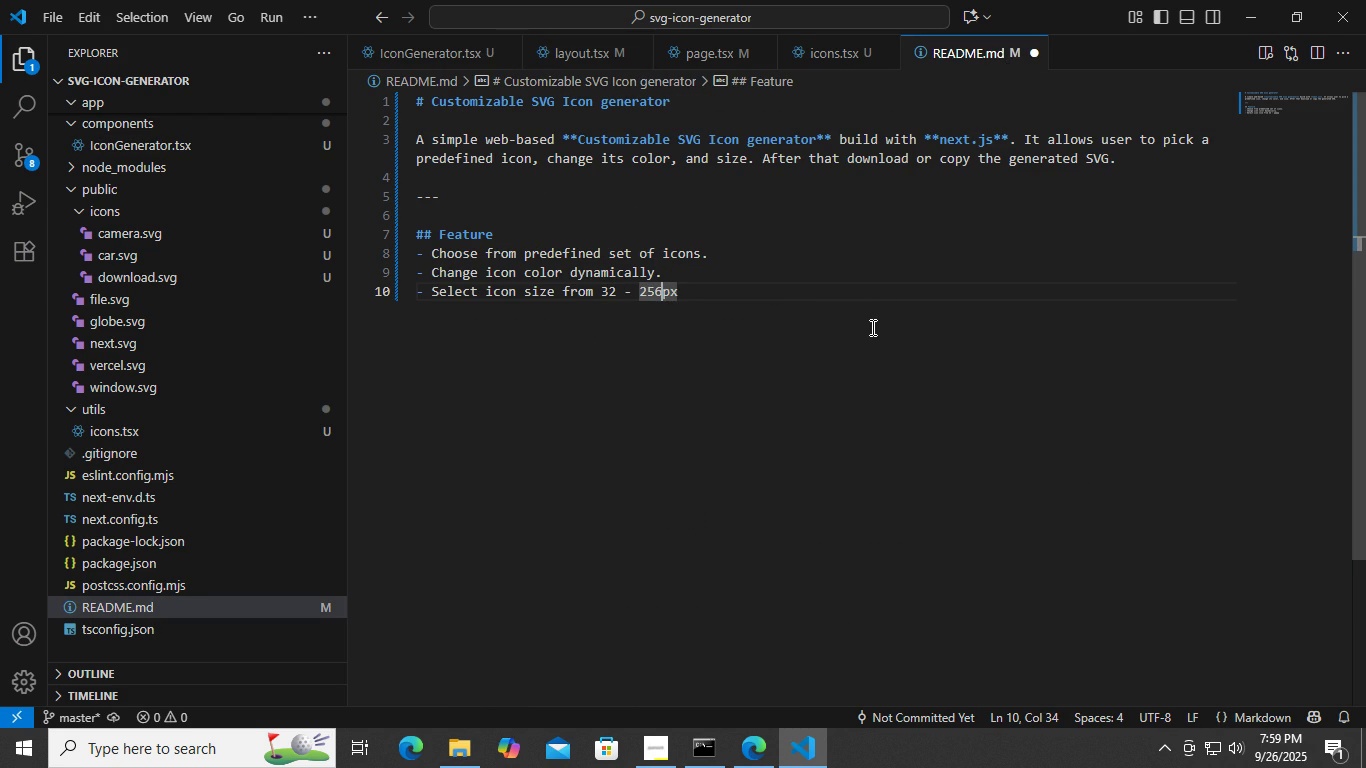 
key(ArrowLeft)
 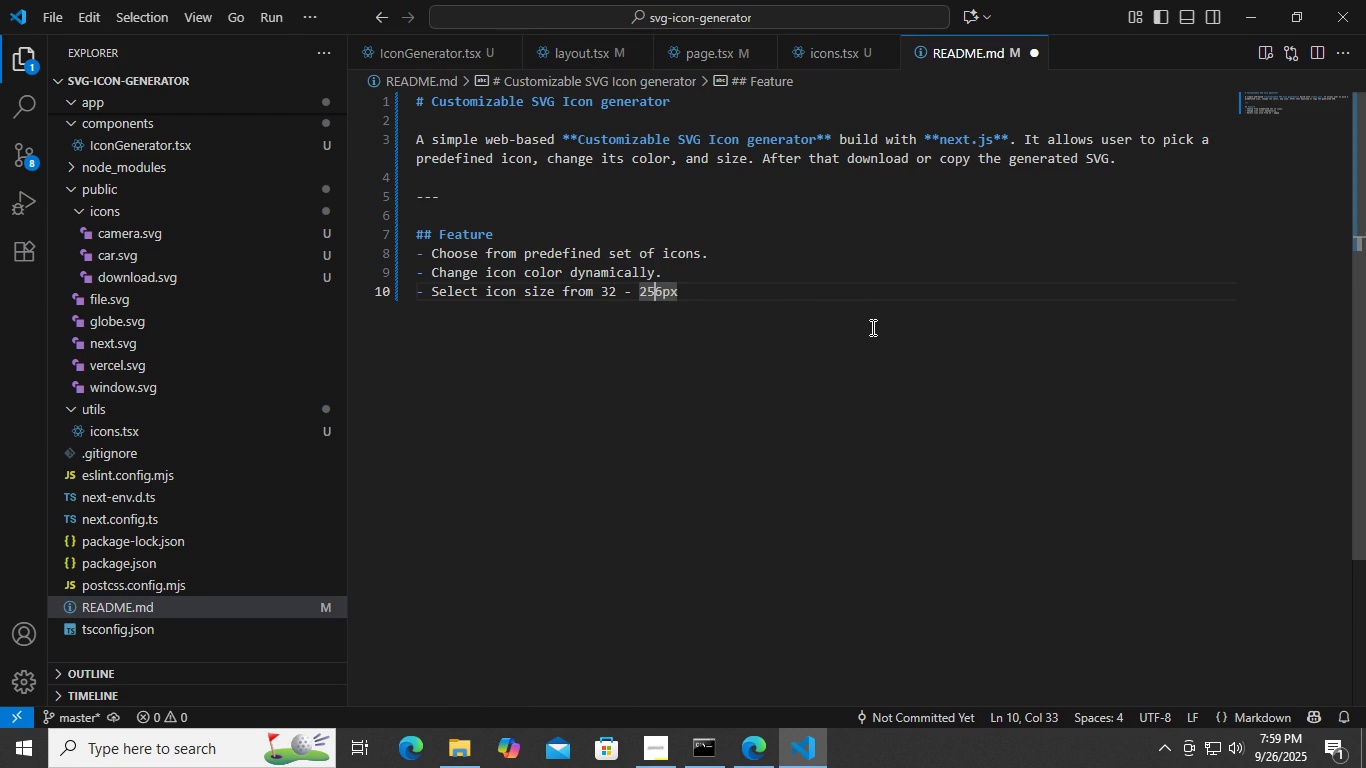 
key(ArrowLeft)
 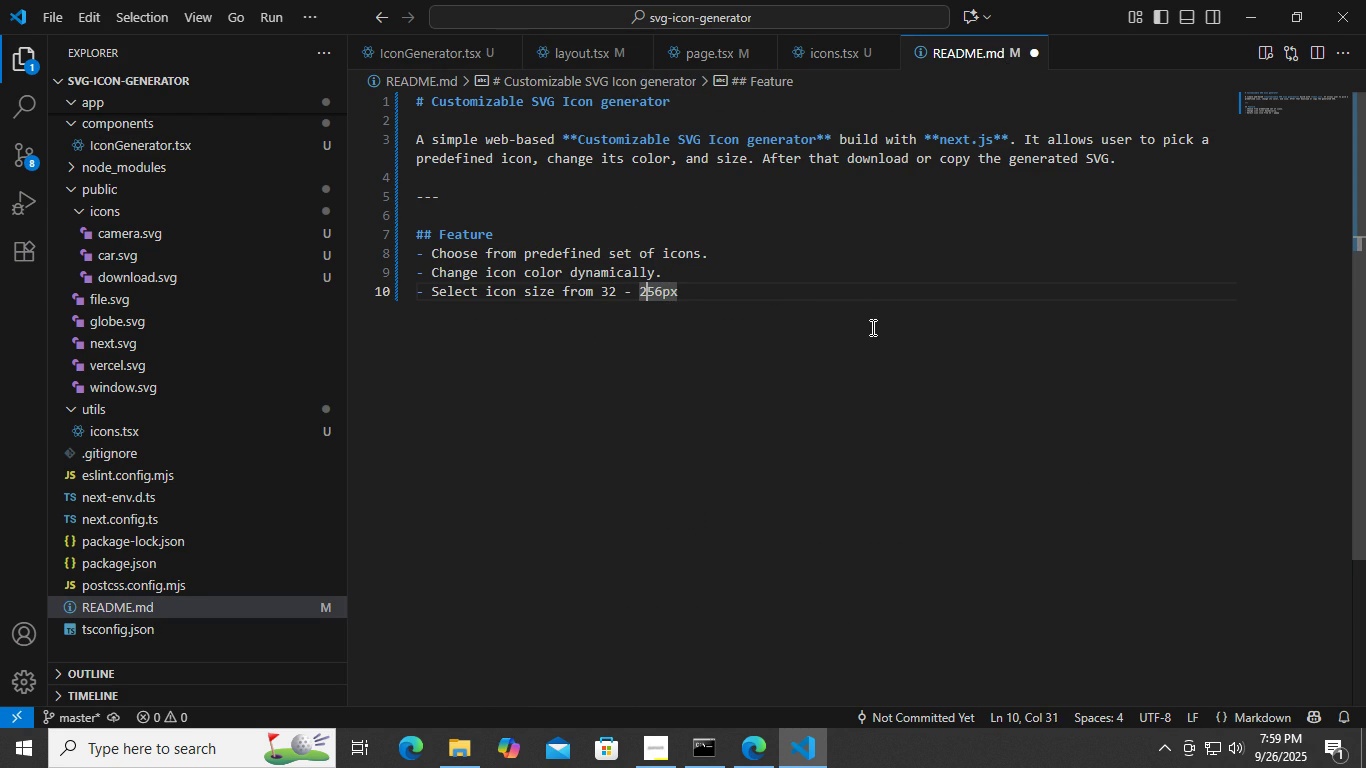 
key(ArrowLeft)
 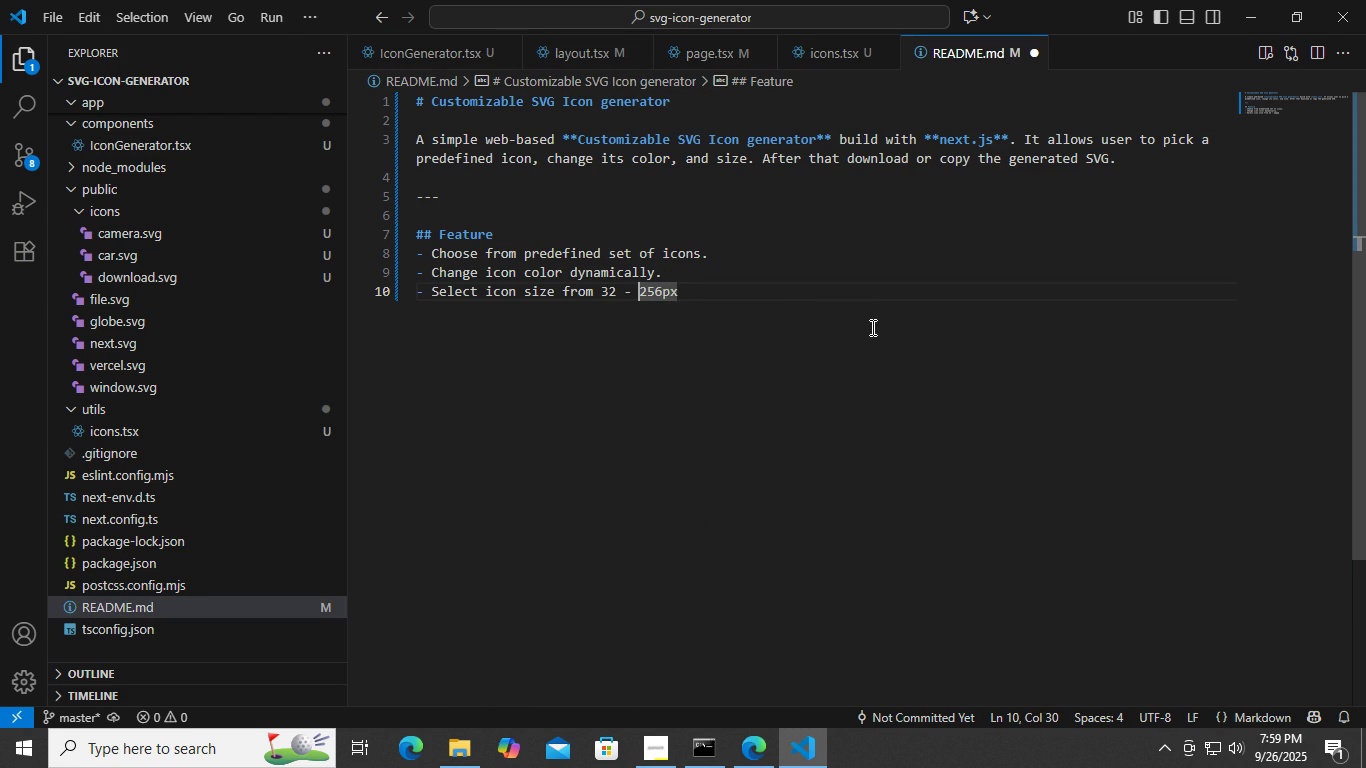 
key(ArrowLeft)
 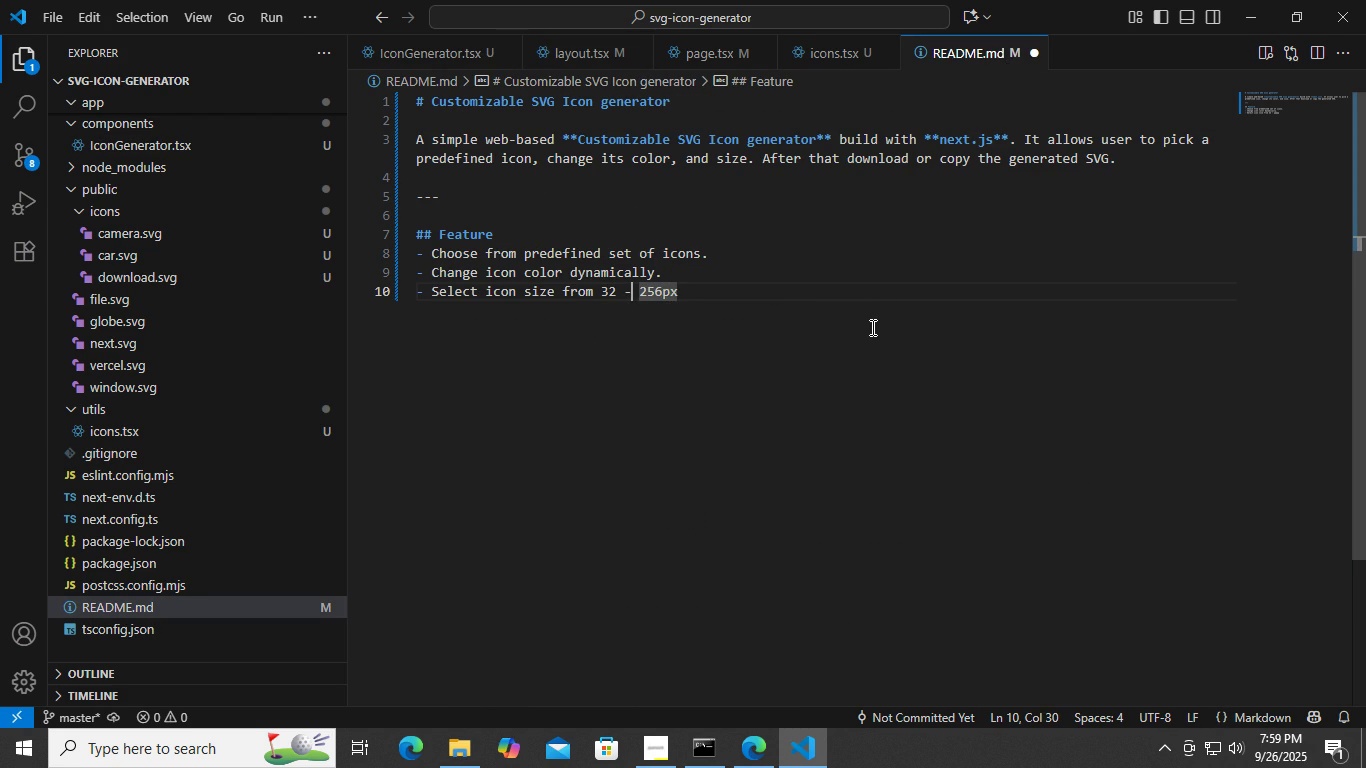 
key(ArrowLeft)
 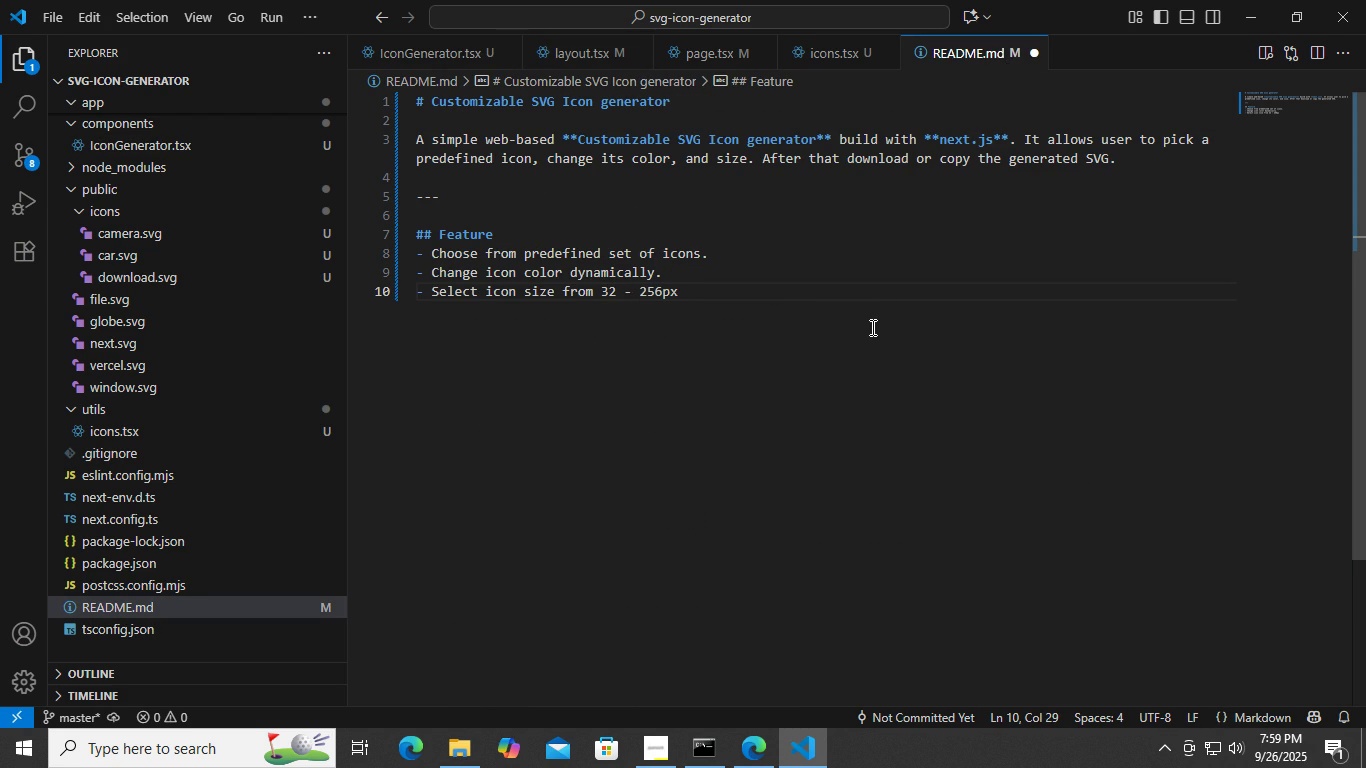 
key(ArrowLeft)
 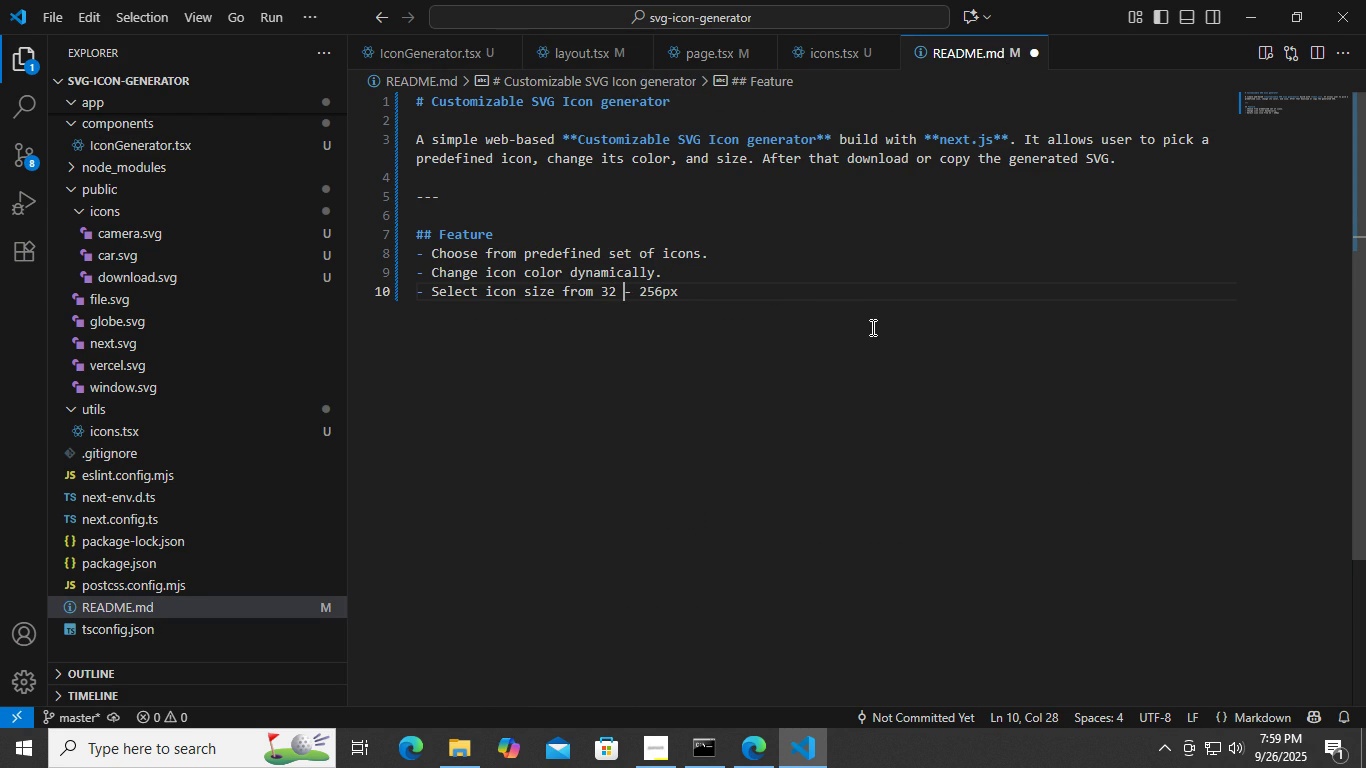 
key(ArrowLeft)
 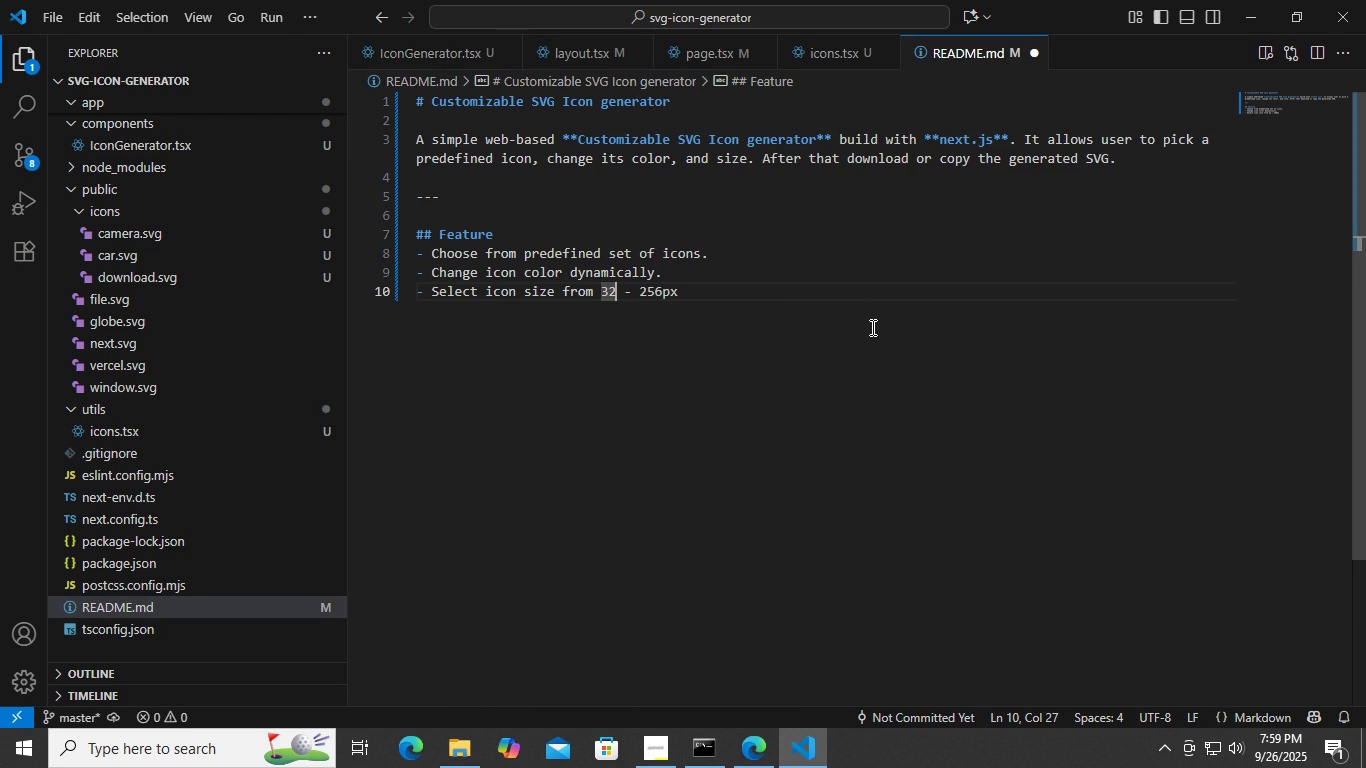 
type(px)
 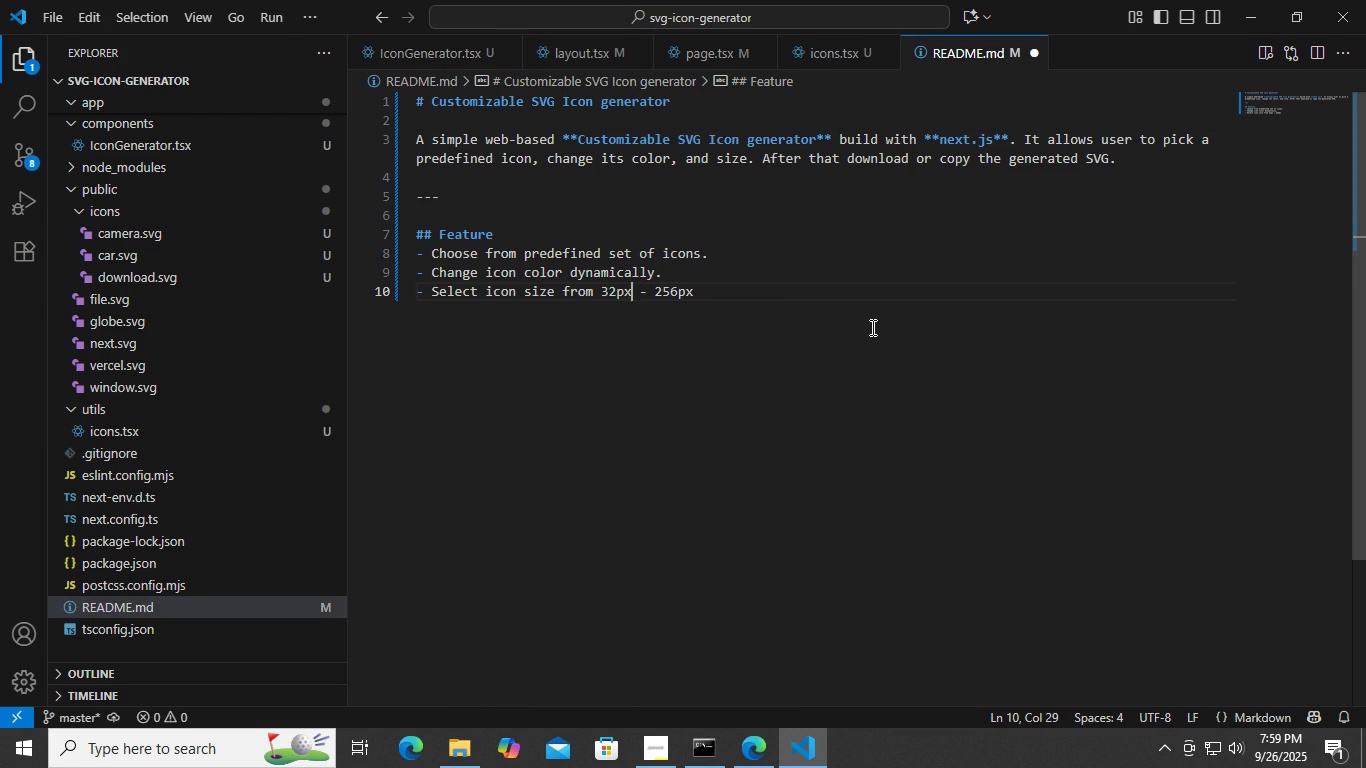 
key(Control+ControlLeft)
 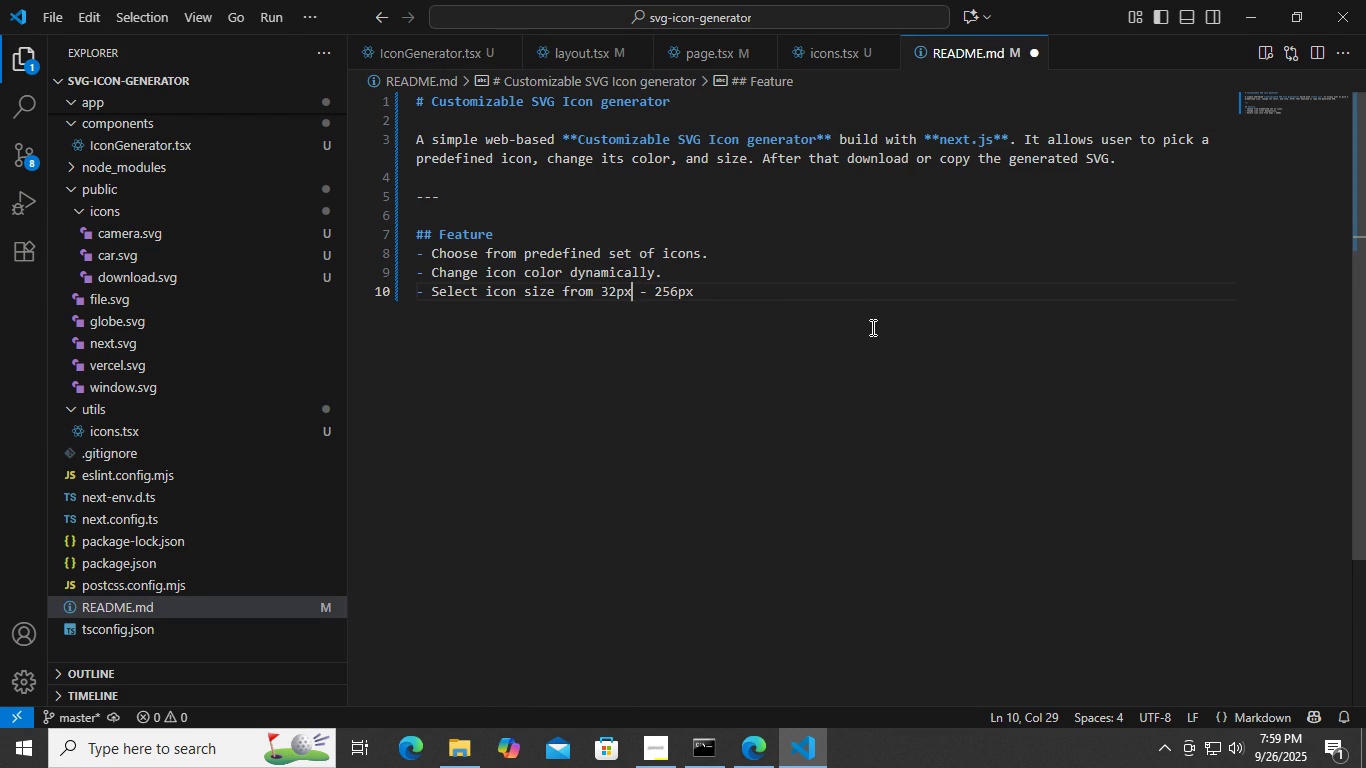 
key(Control+S)